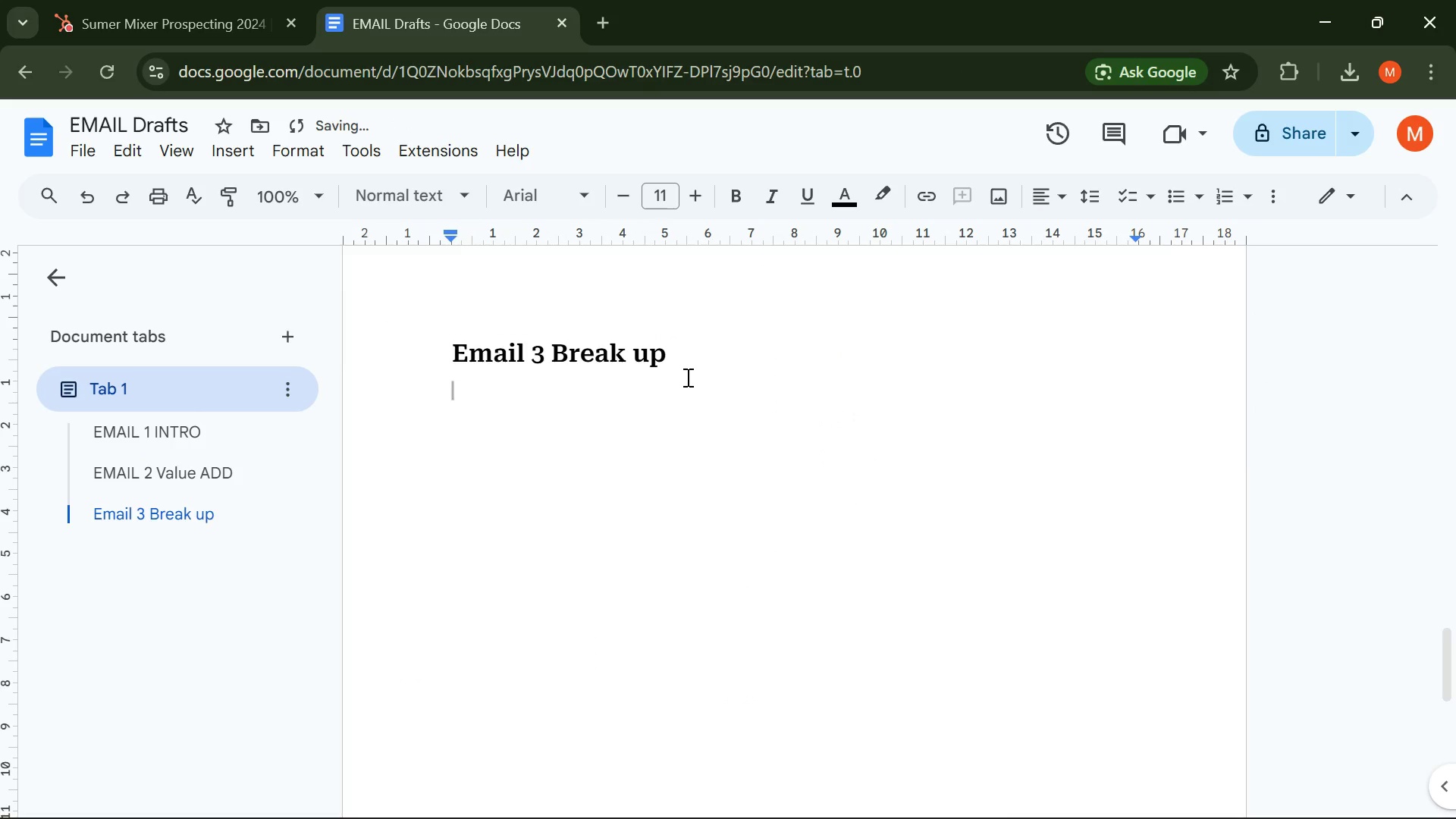 
key(Enter)
 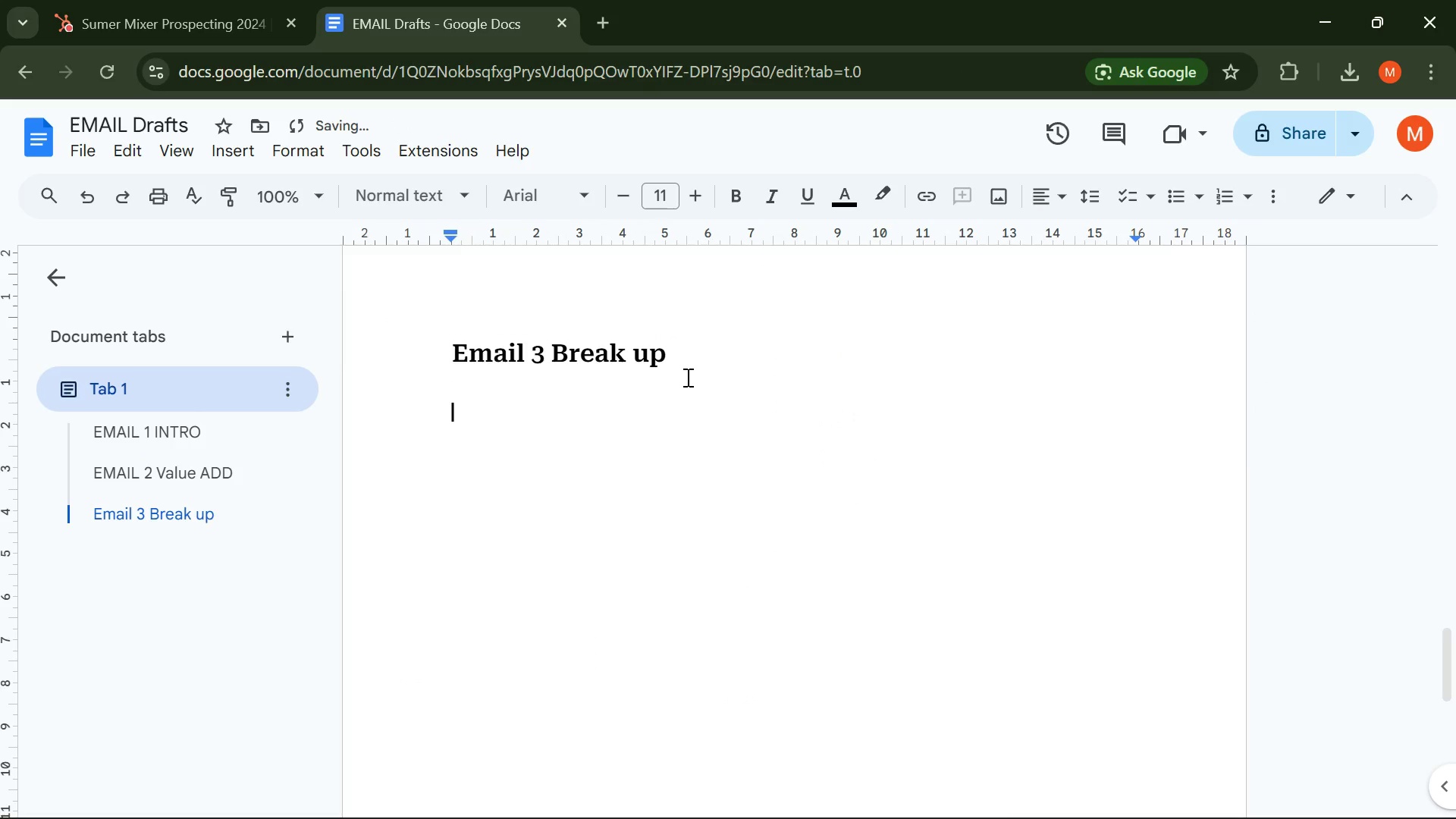 
type(Subject )
key(Backspace)
type(: Should i CLOSE THI I)
key(Backspace)
type(I l)
key(Backspace)
type(close this out? )
key(Backspace)
key(Backspace)
type( ? )
 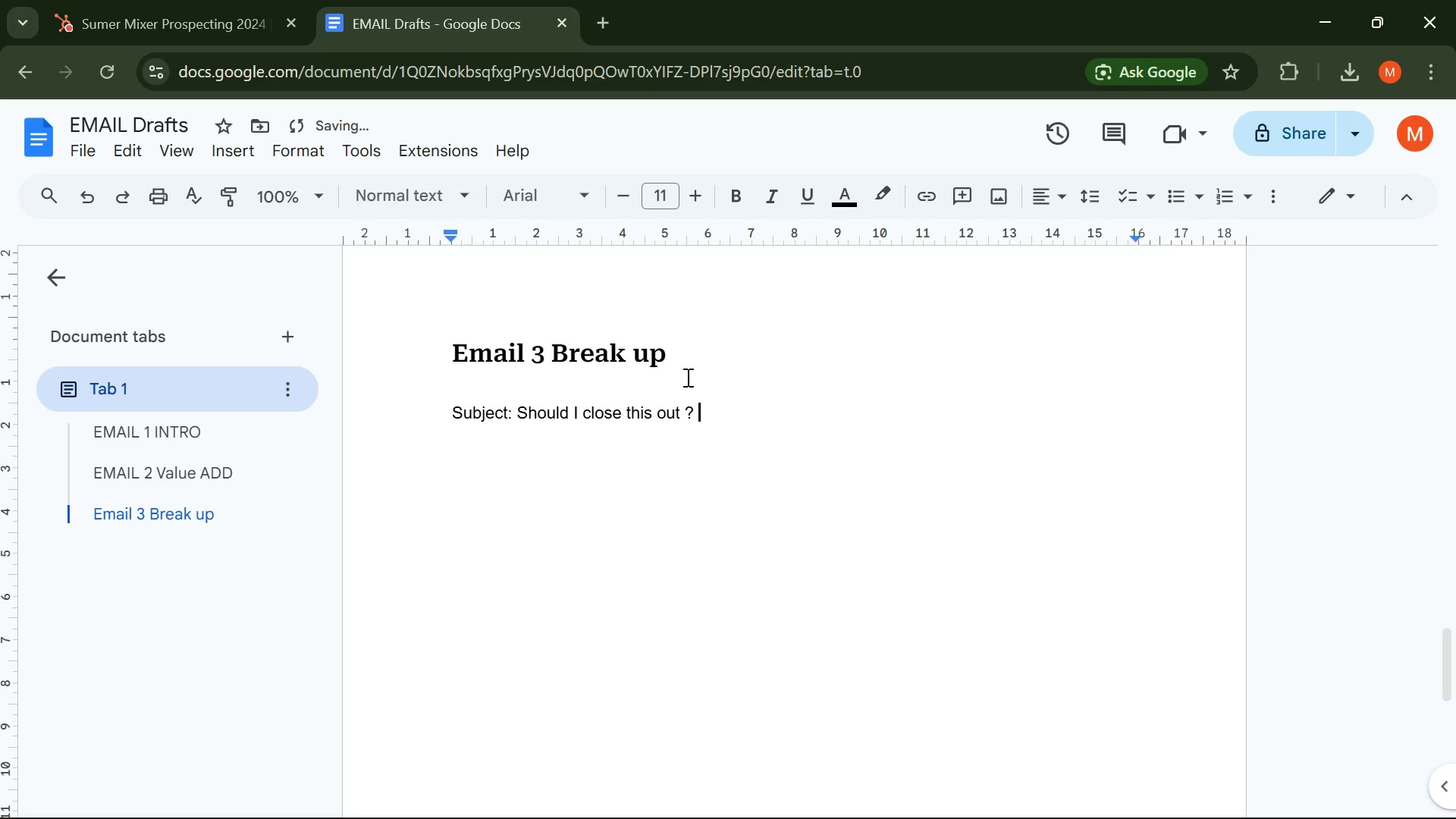 
key(Enter)
 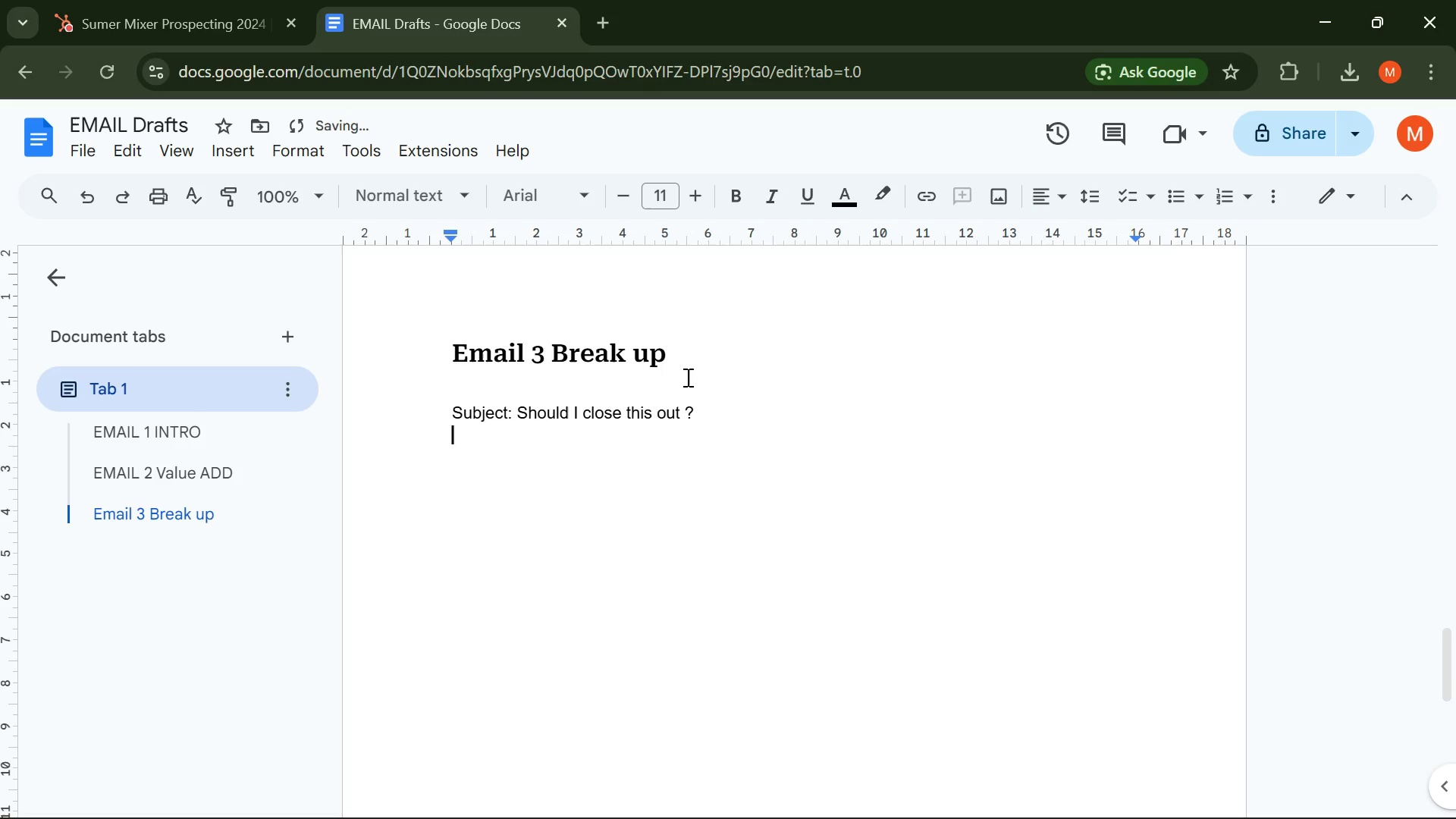 
key(Enter)
 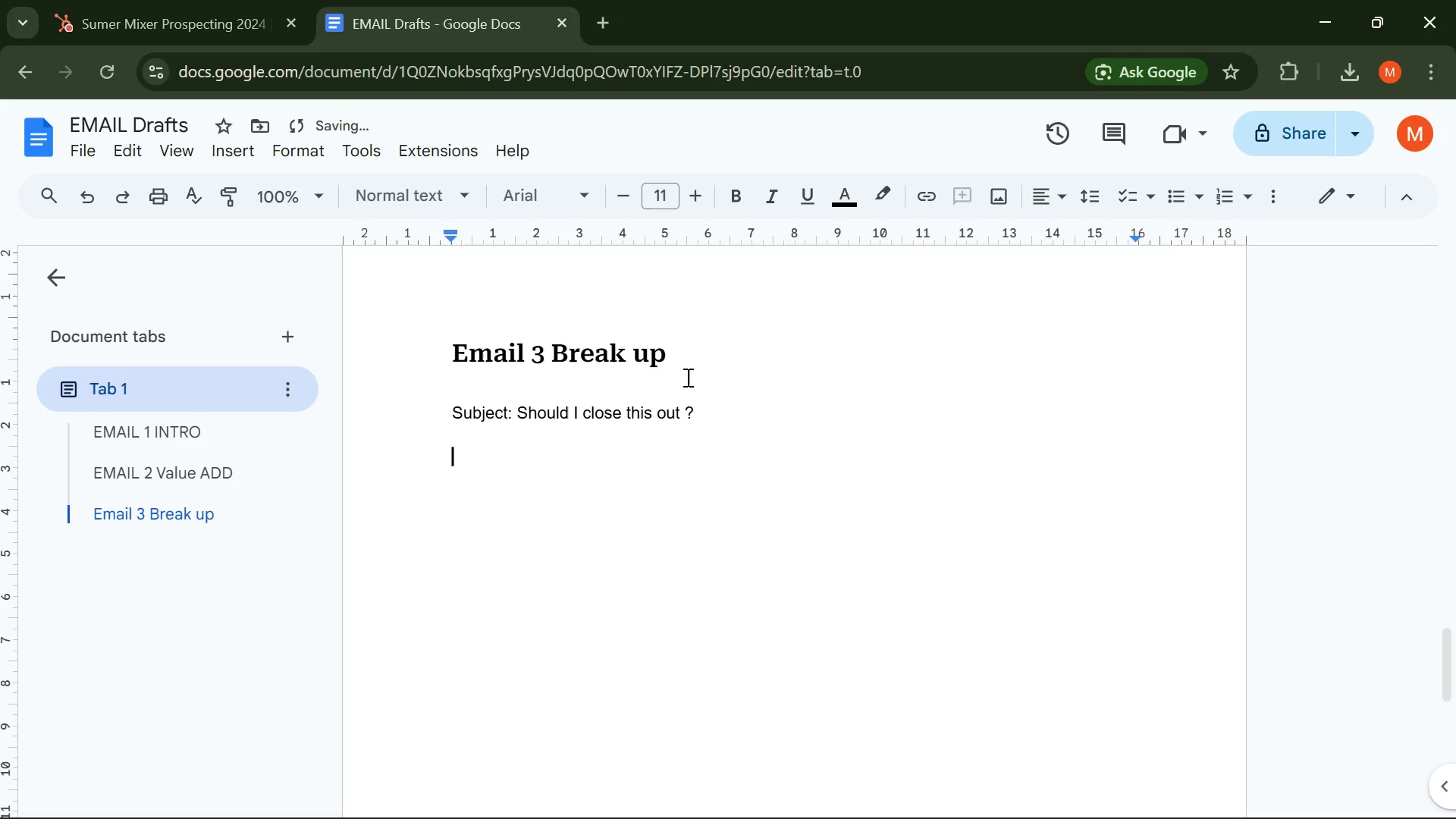 
type(Body: )
 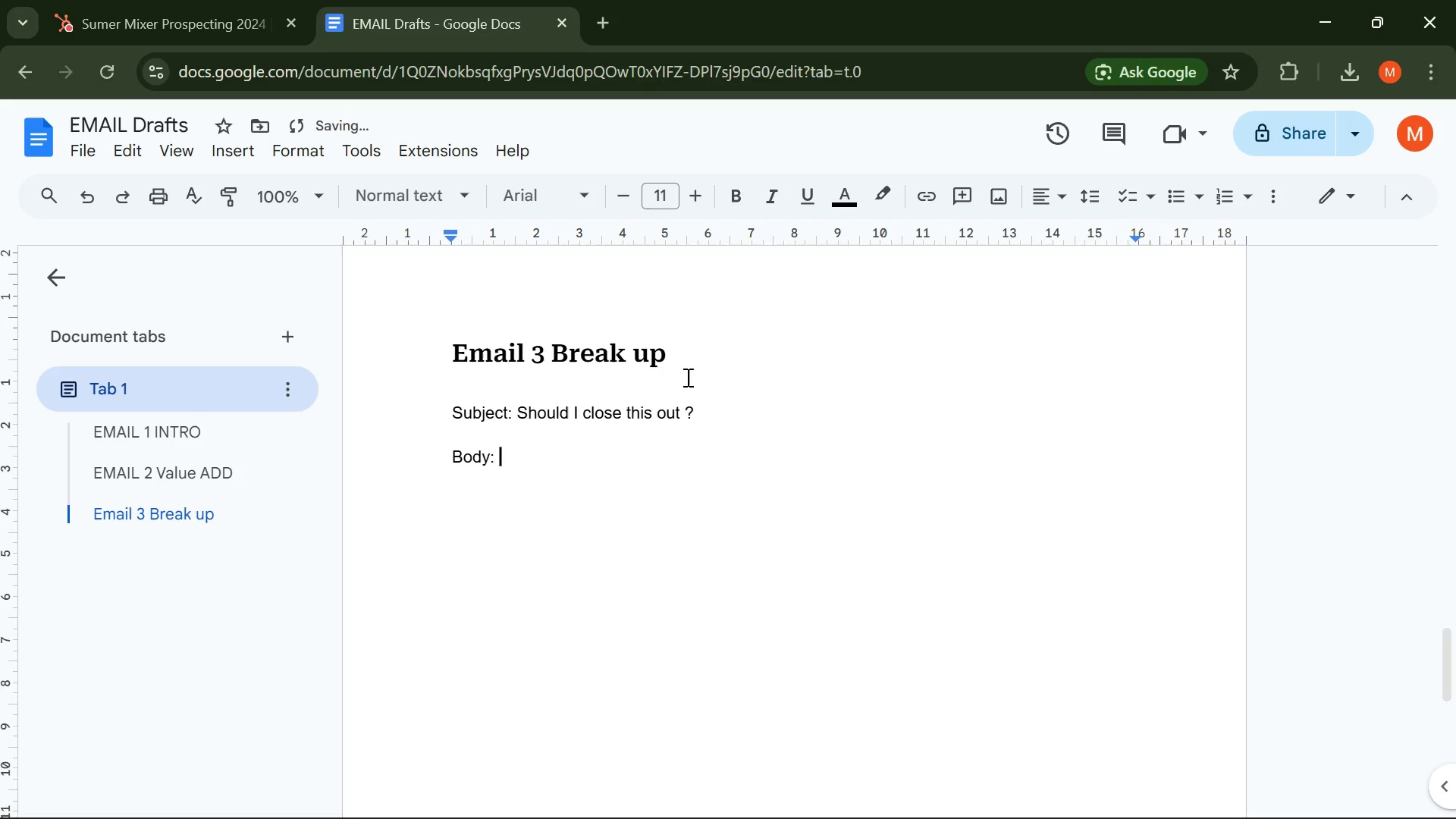 
key(Enter)
 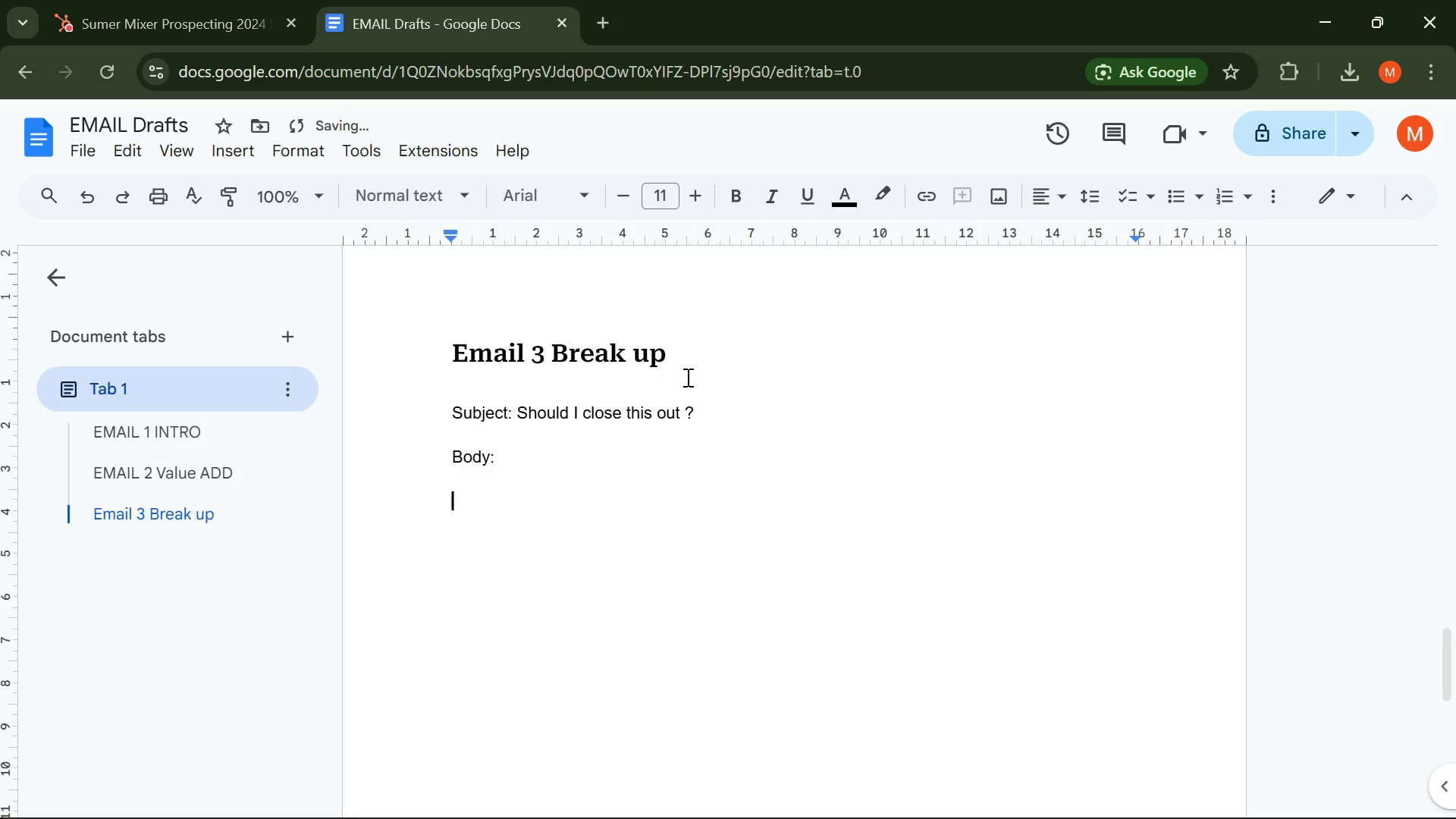 
key(Enter)
 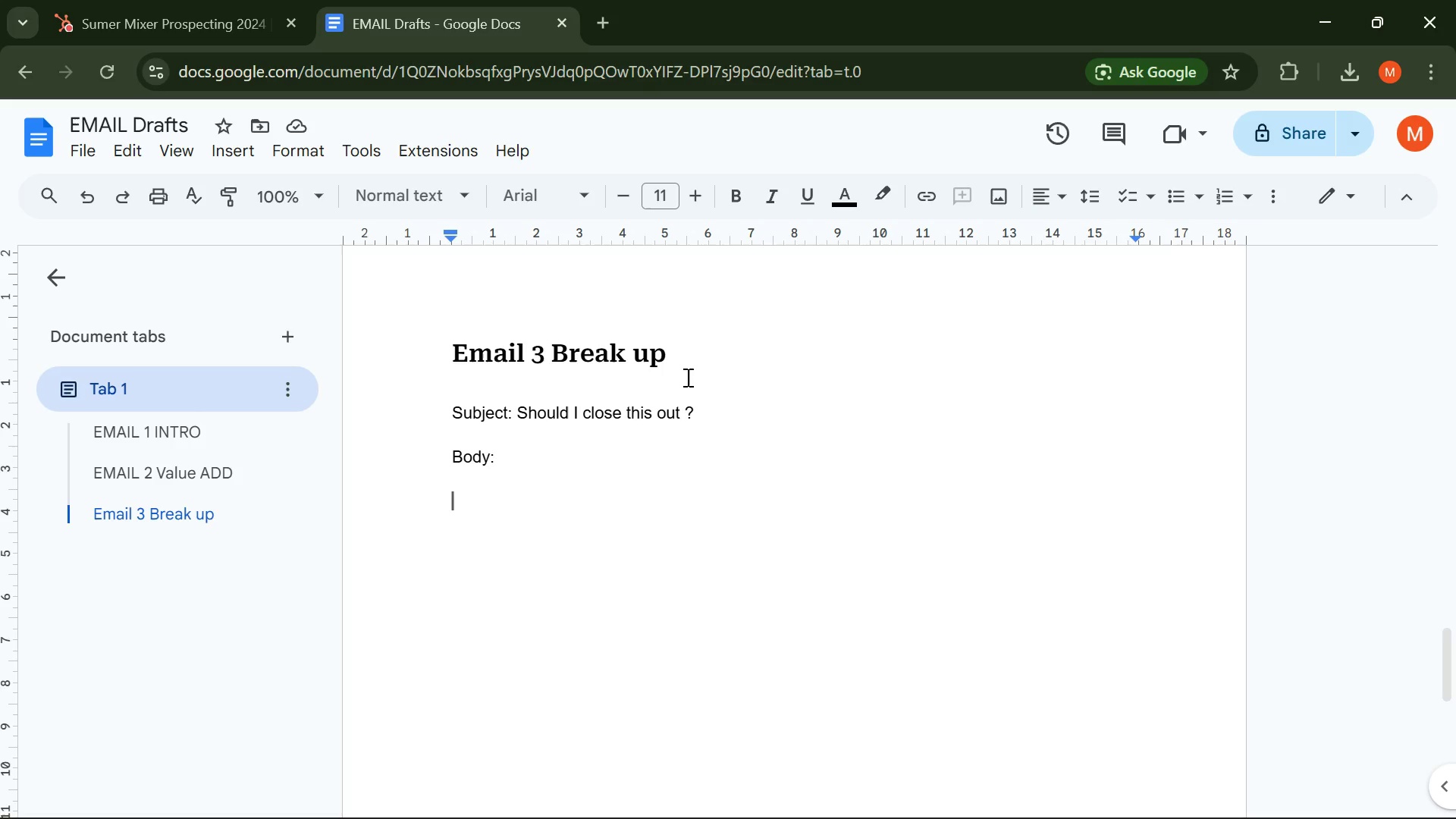 
wait(33.59)
 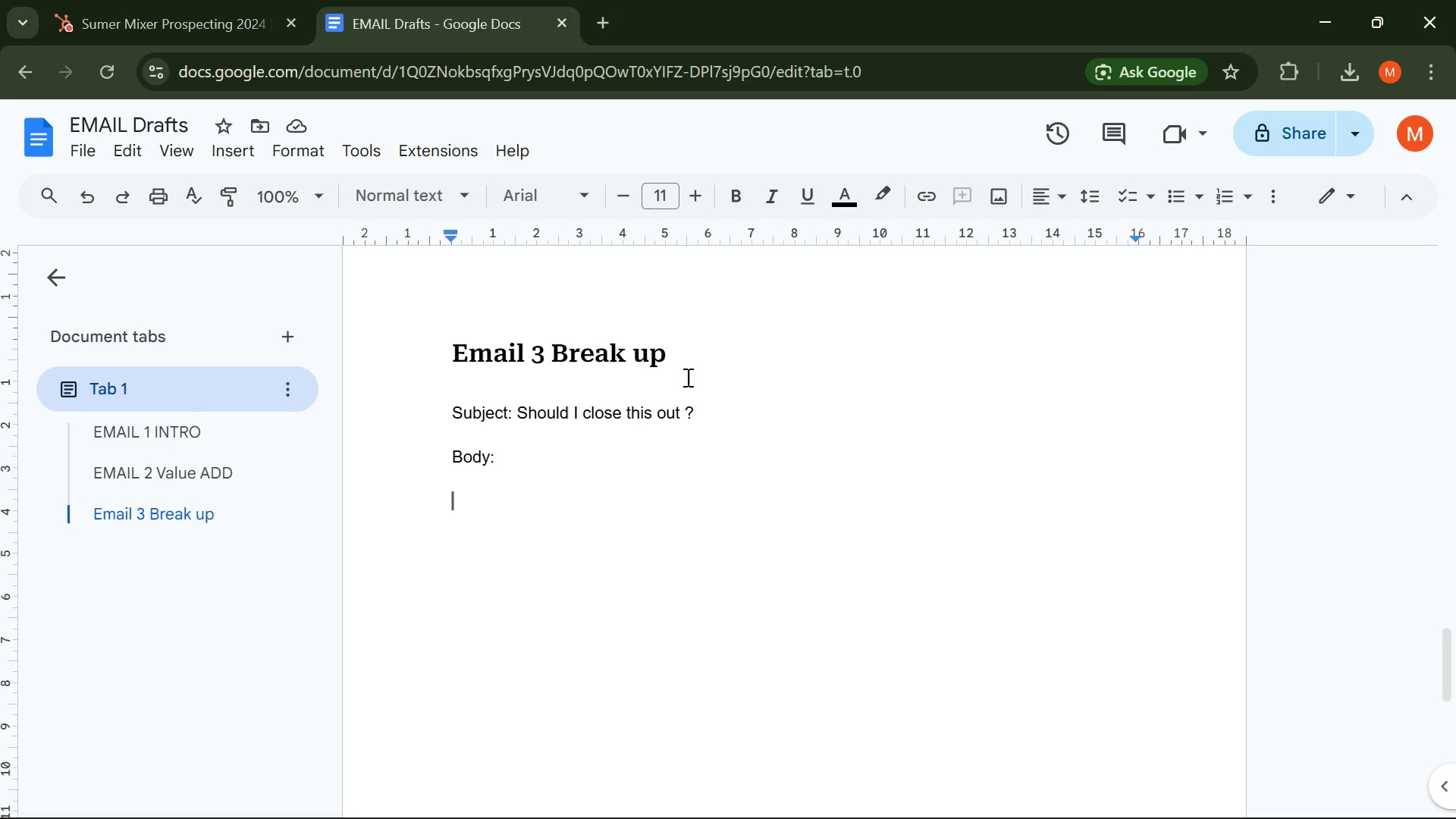 
type(Hiw )
key(Backspace)
key(Backspace)
type( {{}})
 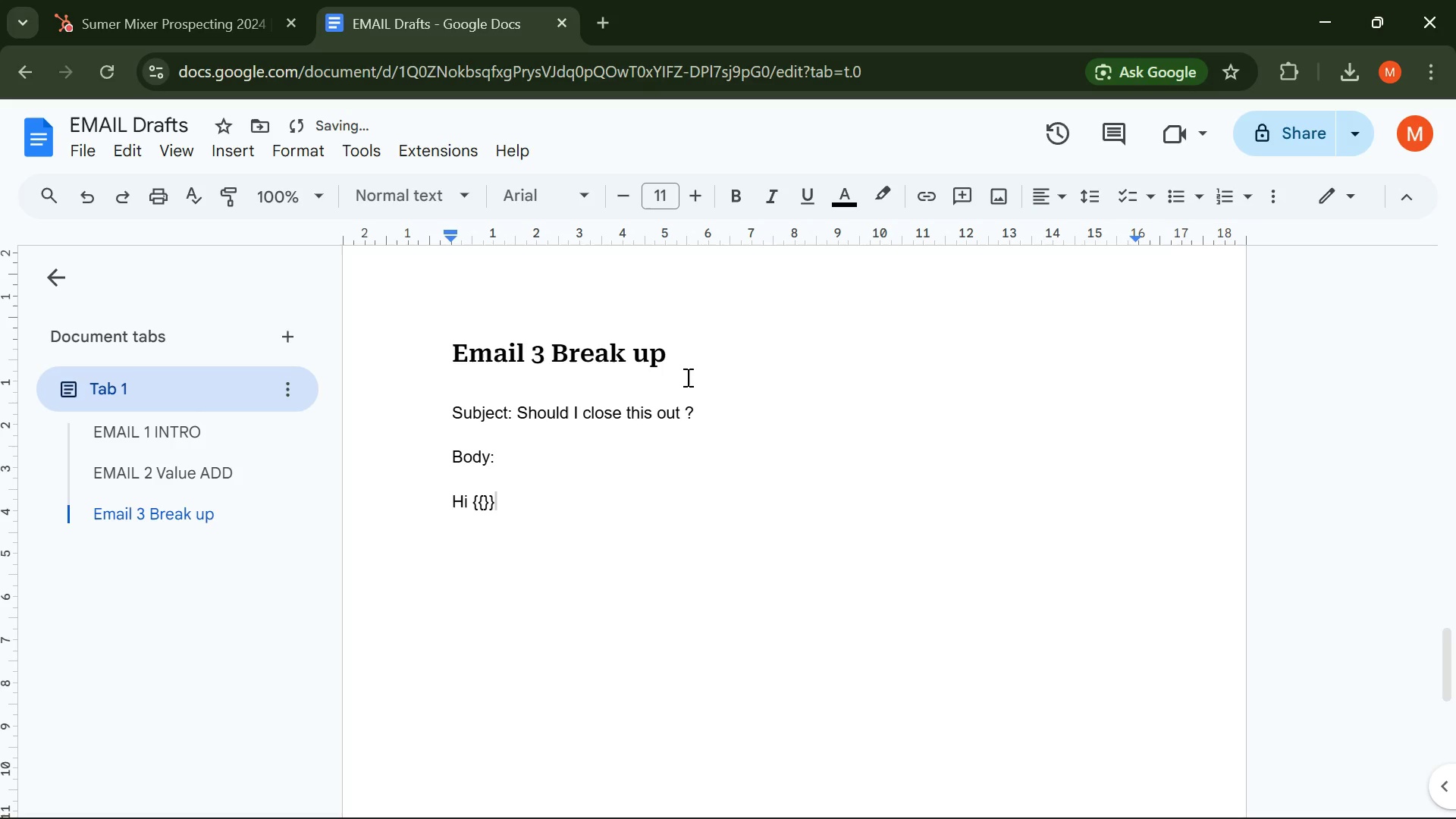 
key(ArrowLeft)
 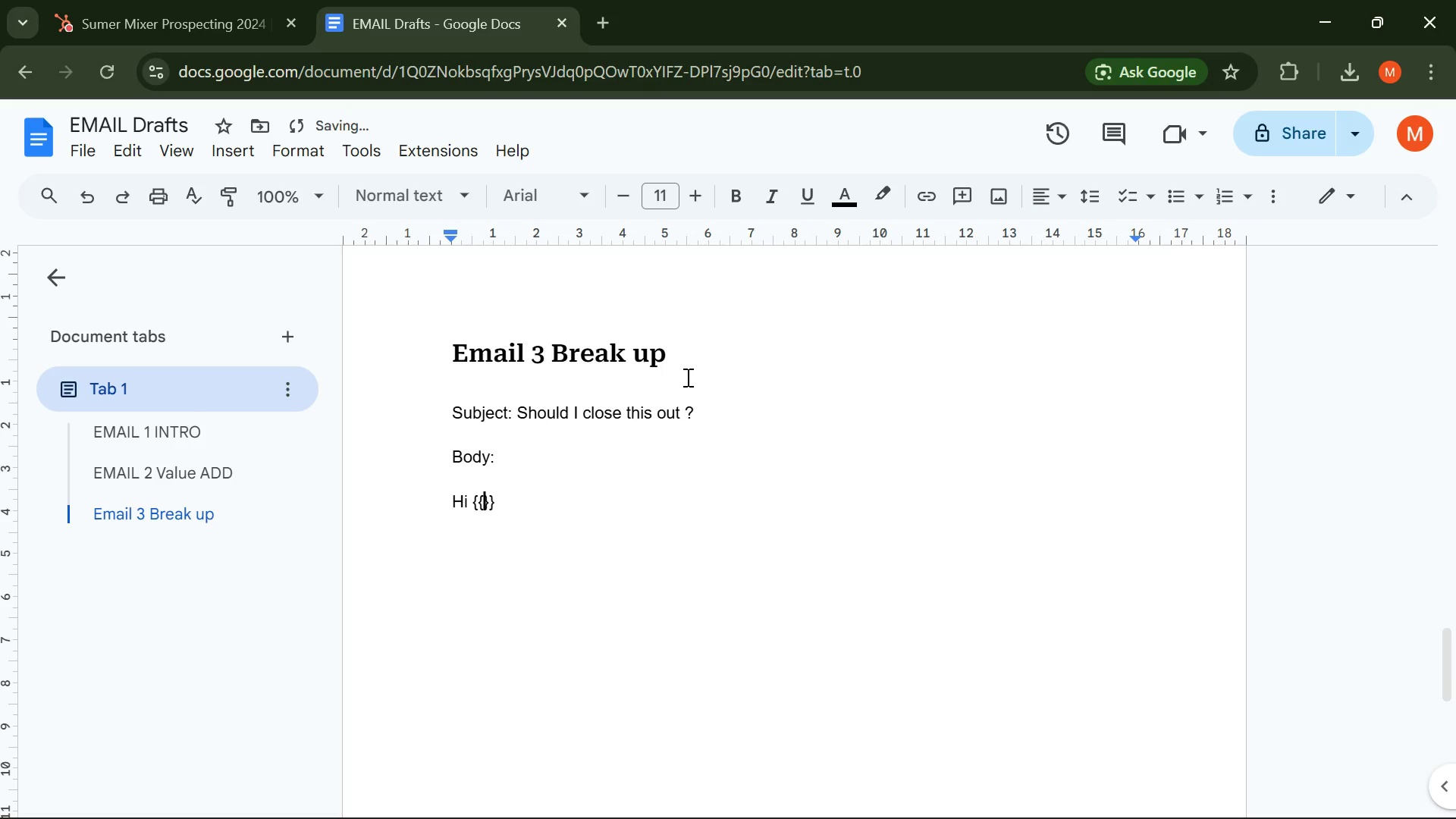 
key(ArrowLeft)
 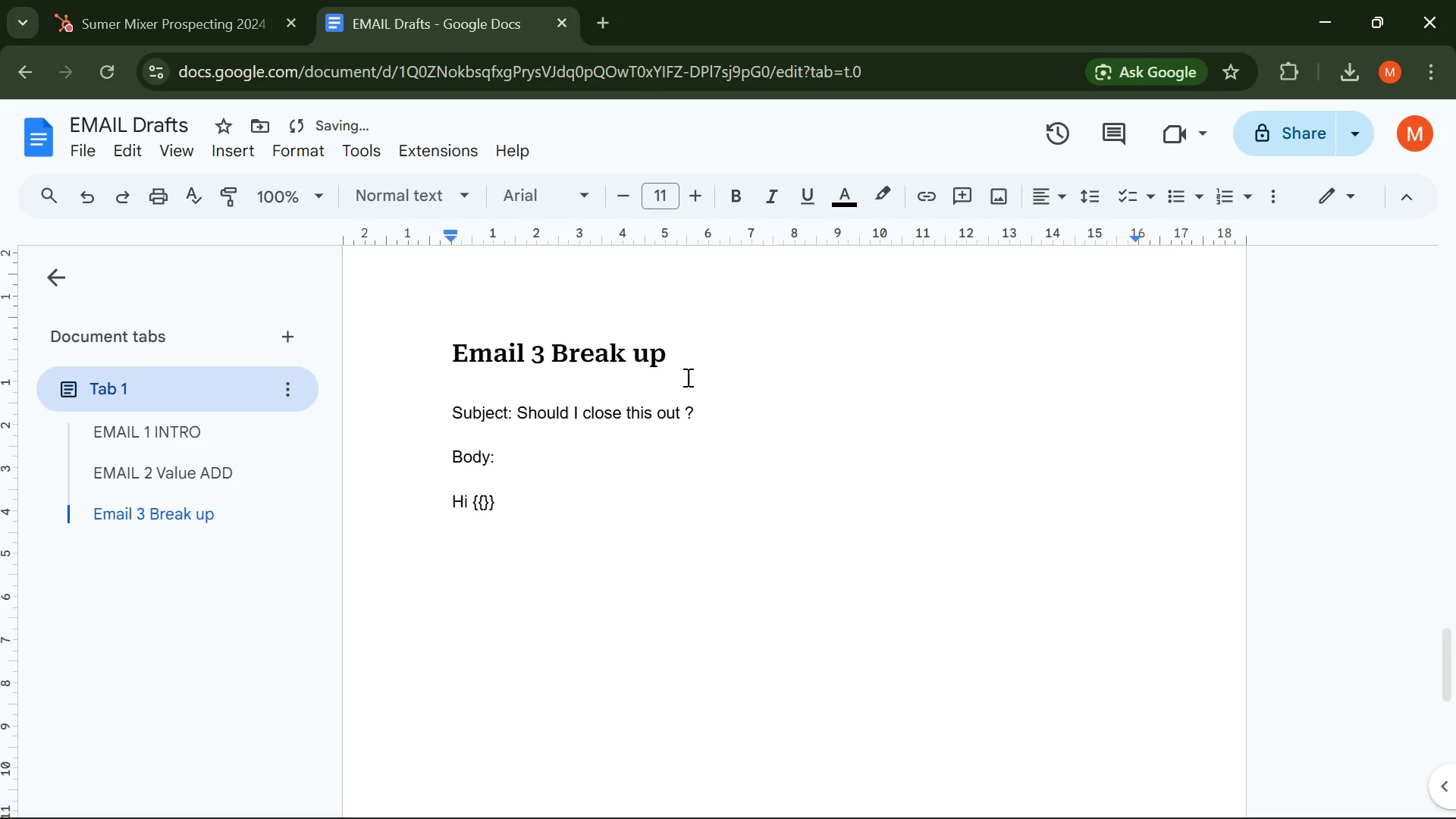 
type(contact first ame )
key(Backspace)
key(Backspace)
key(Backspace)
key(Backspace)
type(name)
 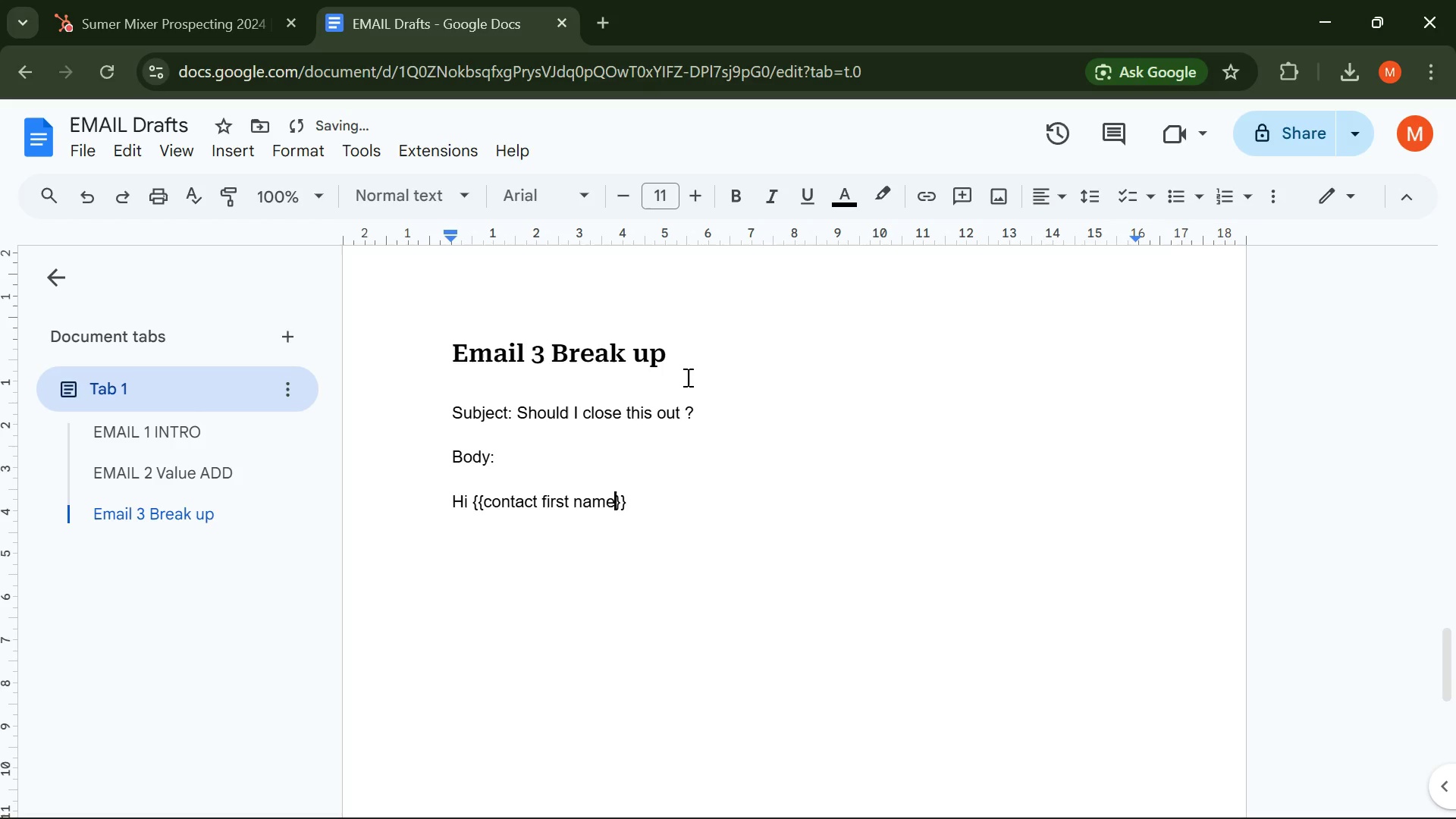 
key(ArrowRight)
 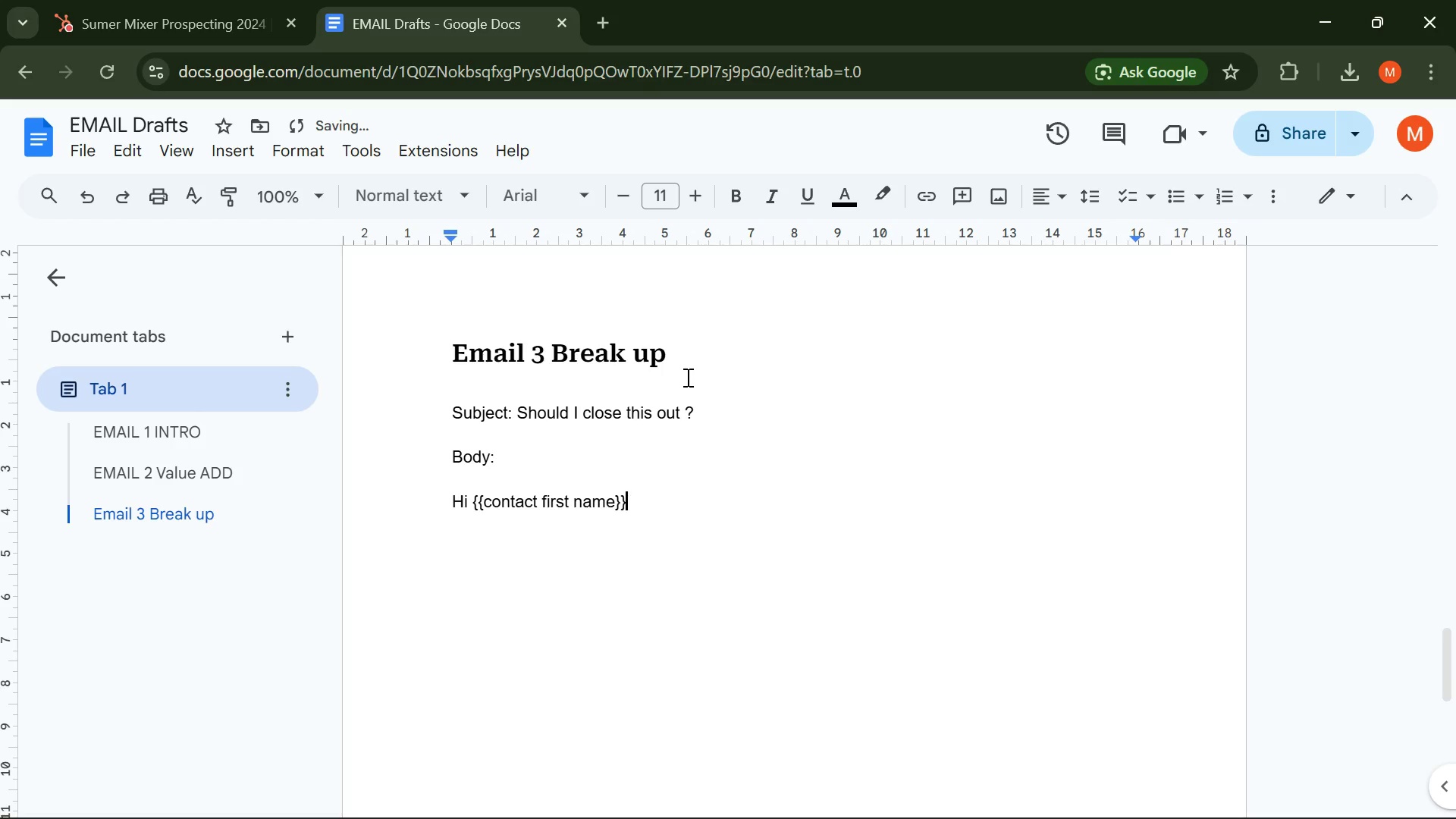 
key(ArrowRight)
 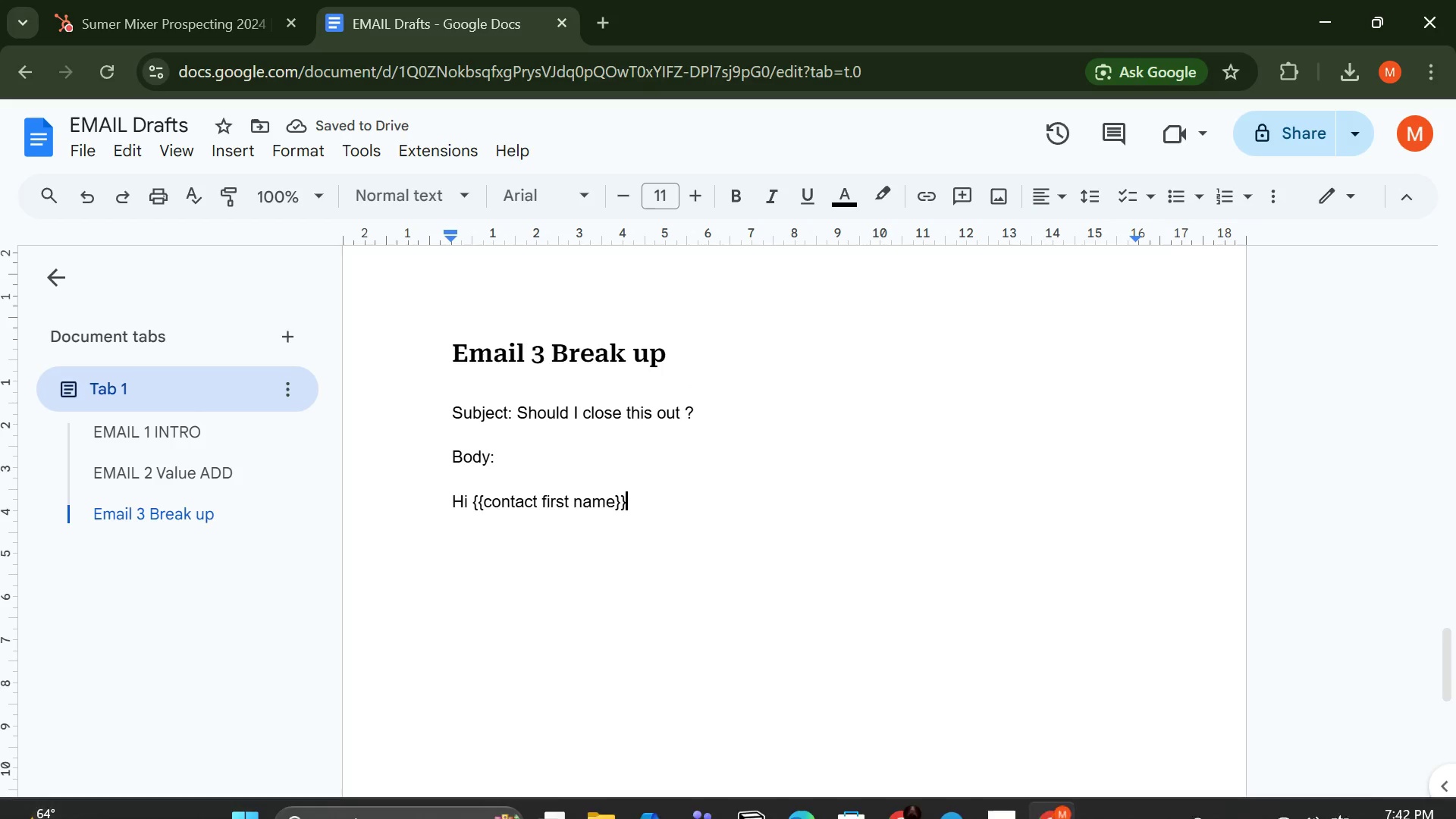 
left_click([996, 805])